 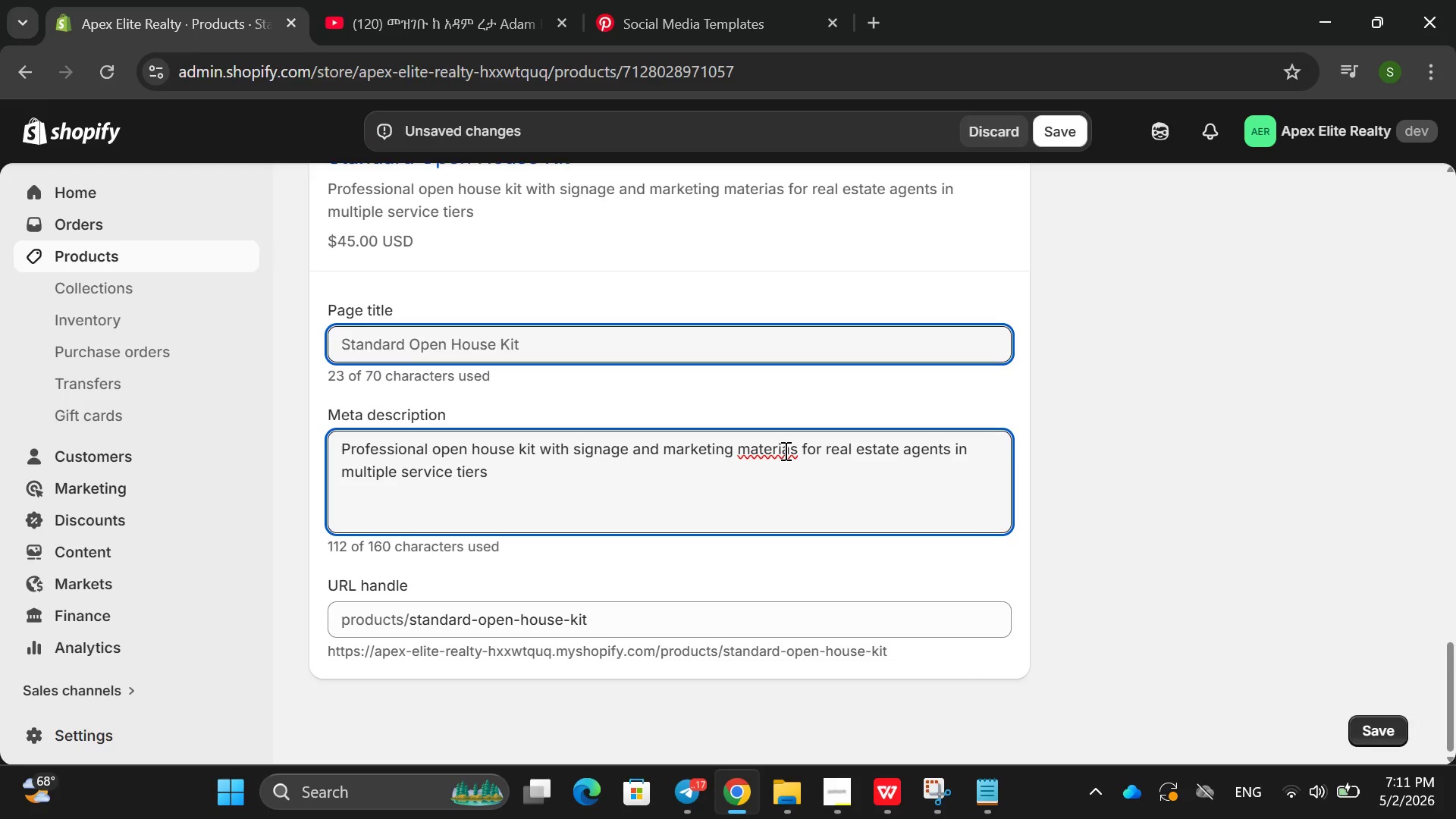 
left_click([789, 450])
 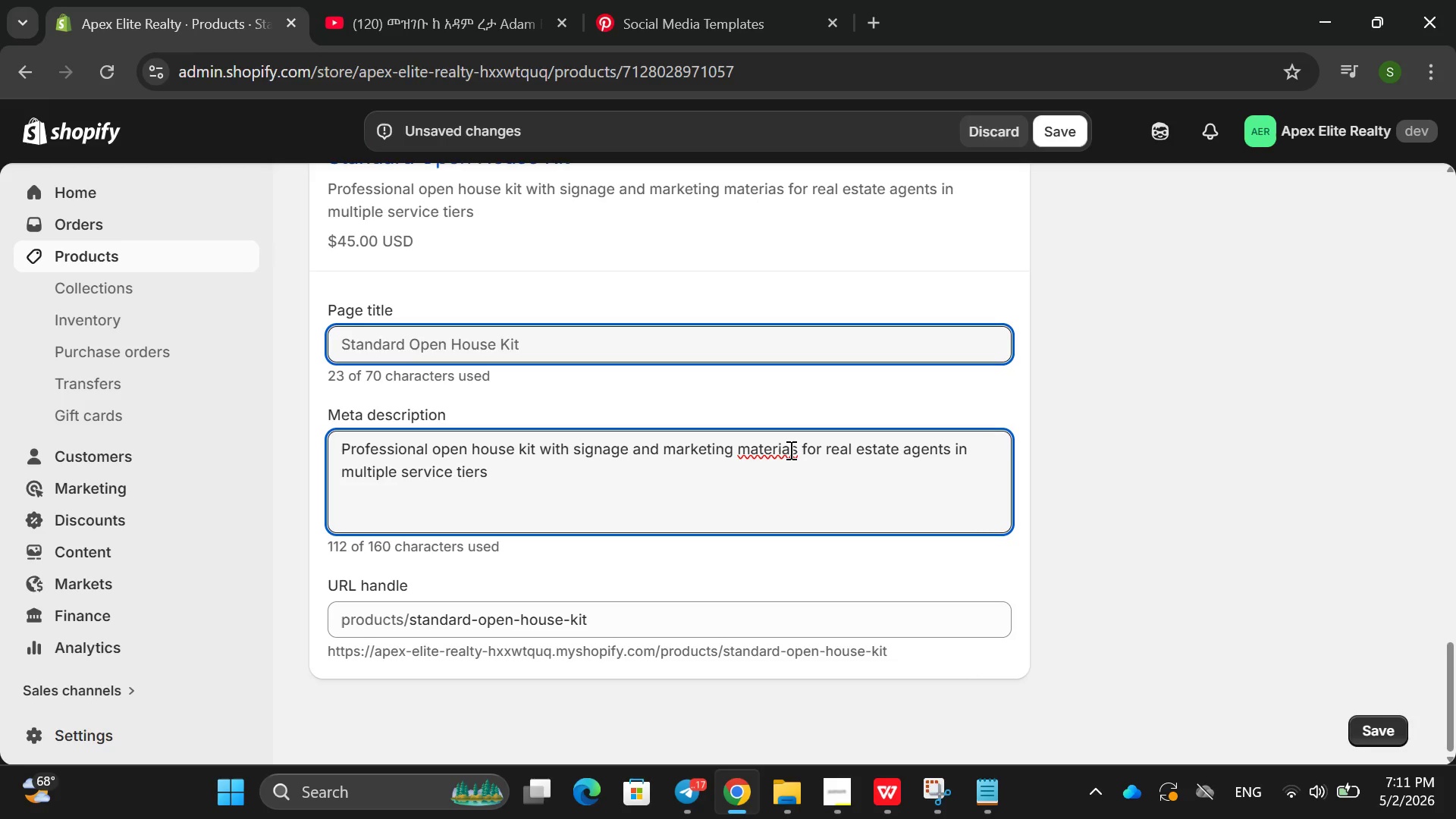 
key(L)
 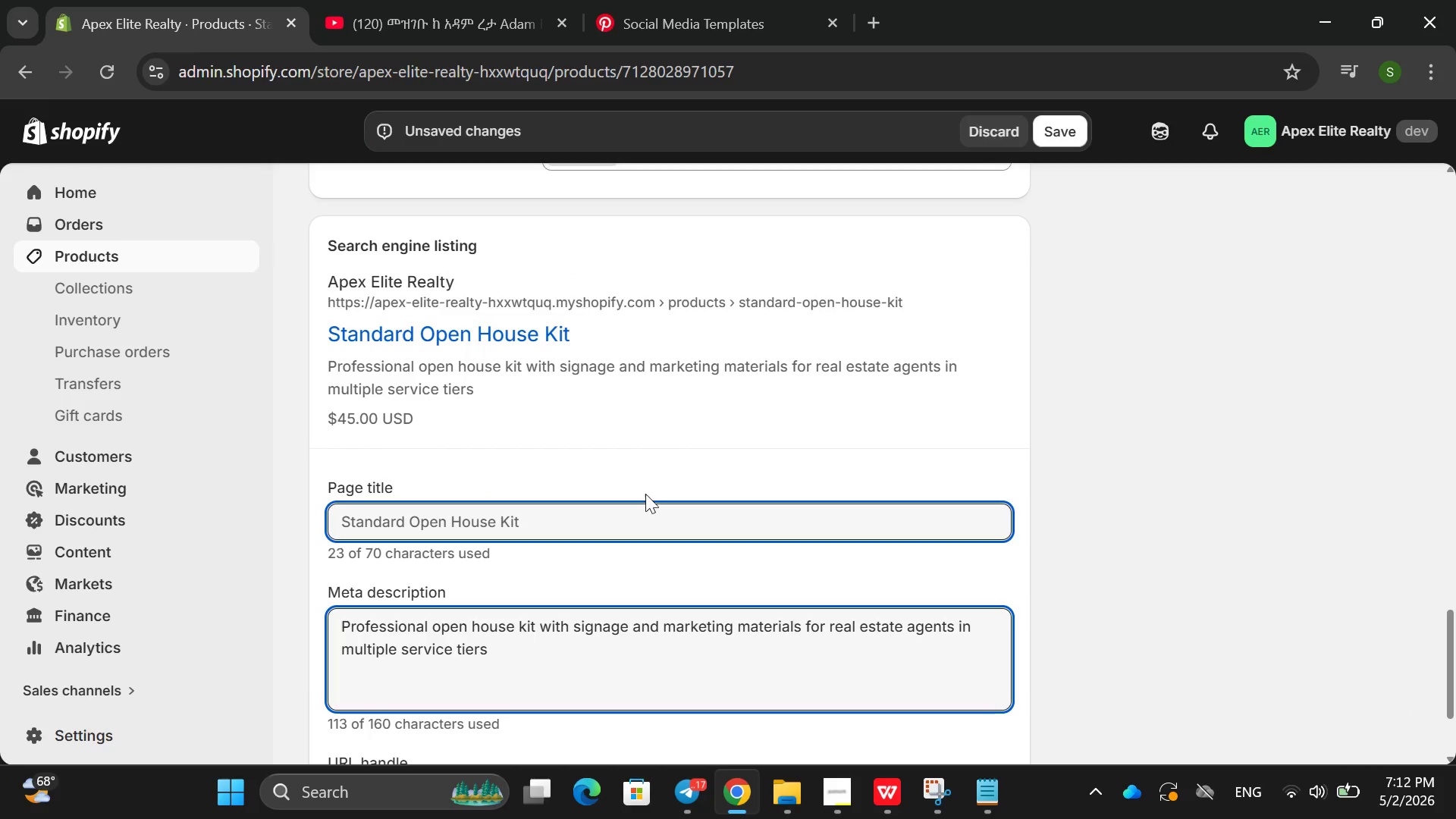 
left_click([614, 511])
 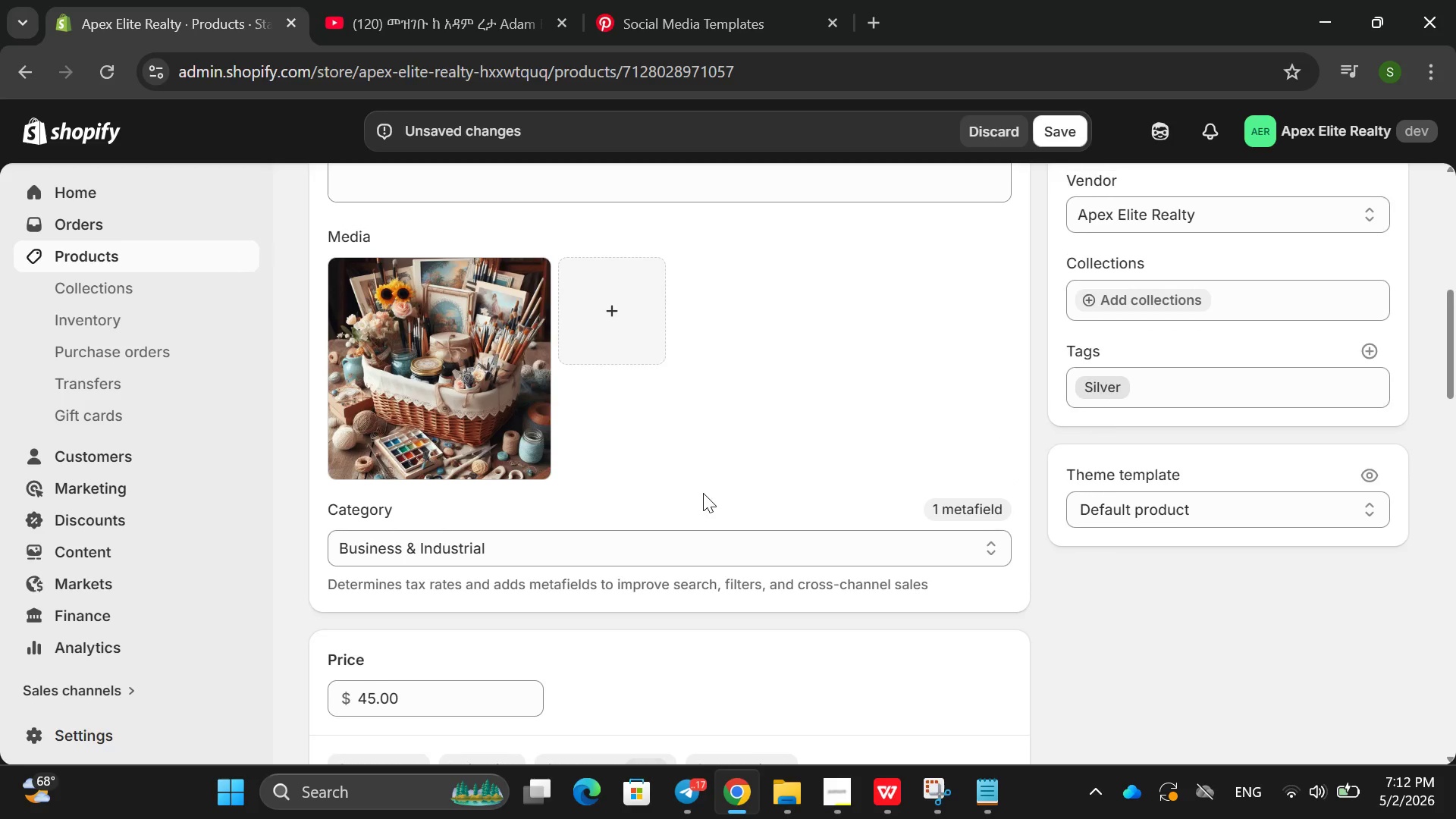 
wait(5.59)
 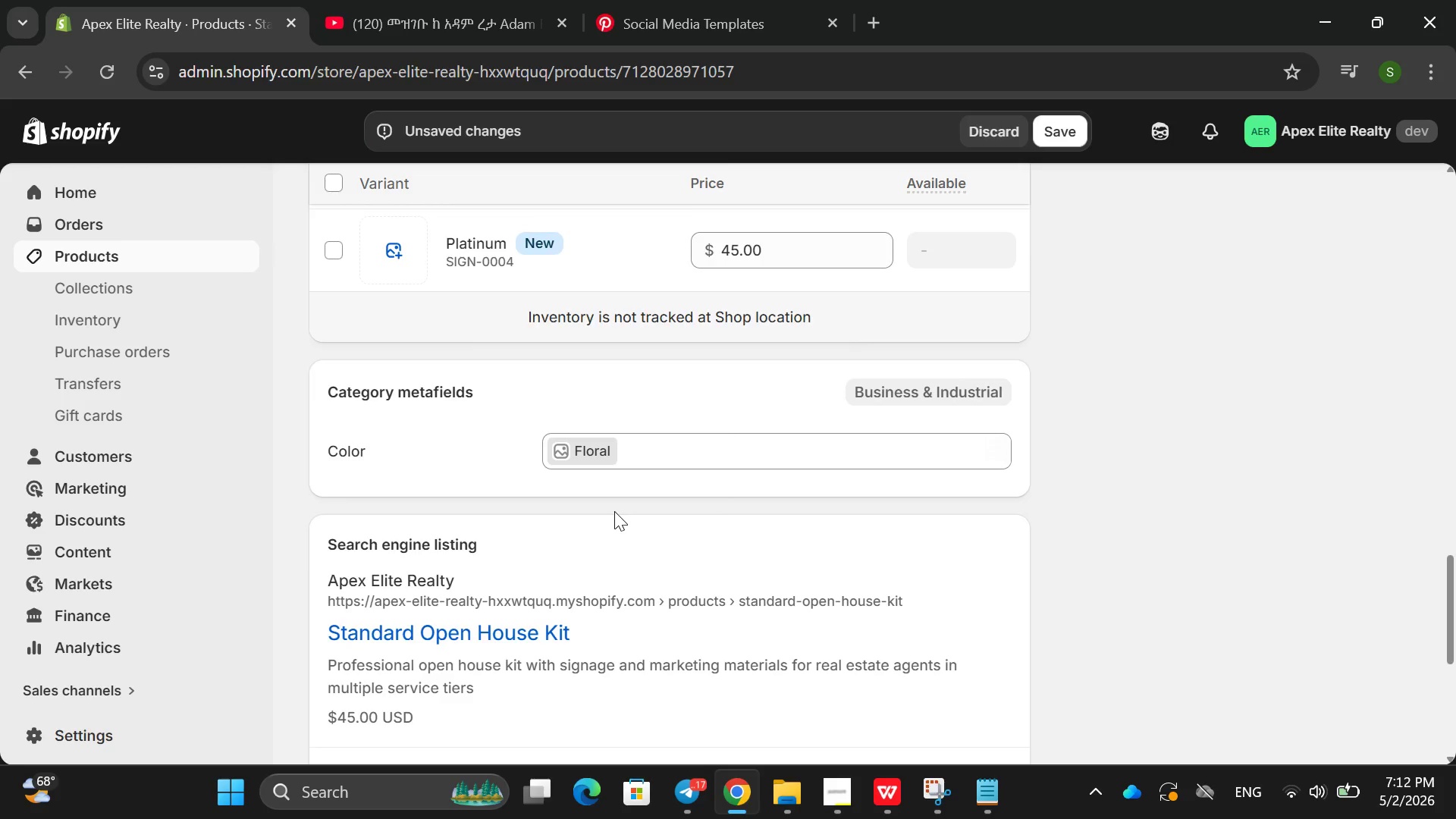 
left_click([1106, 394])
 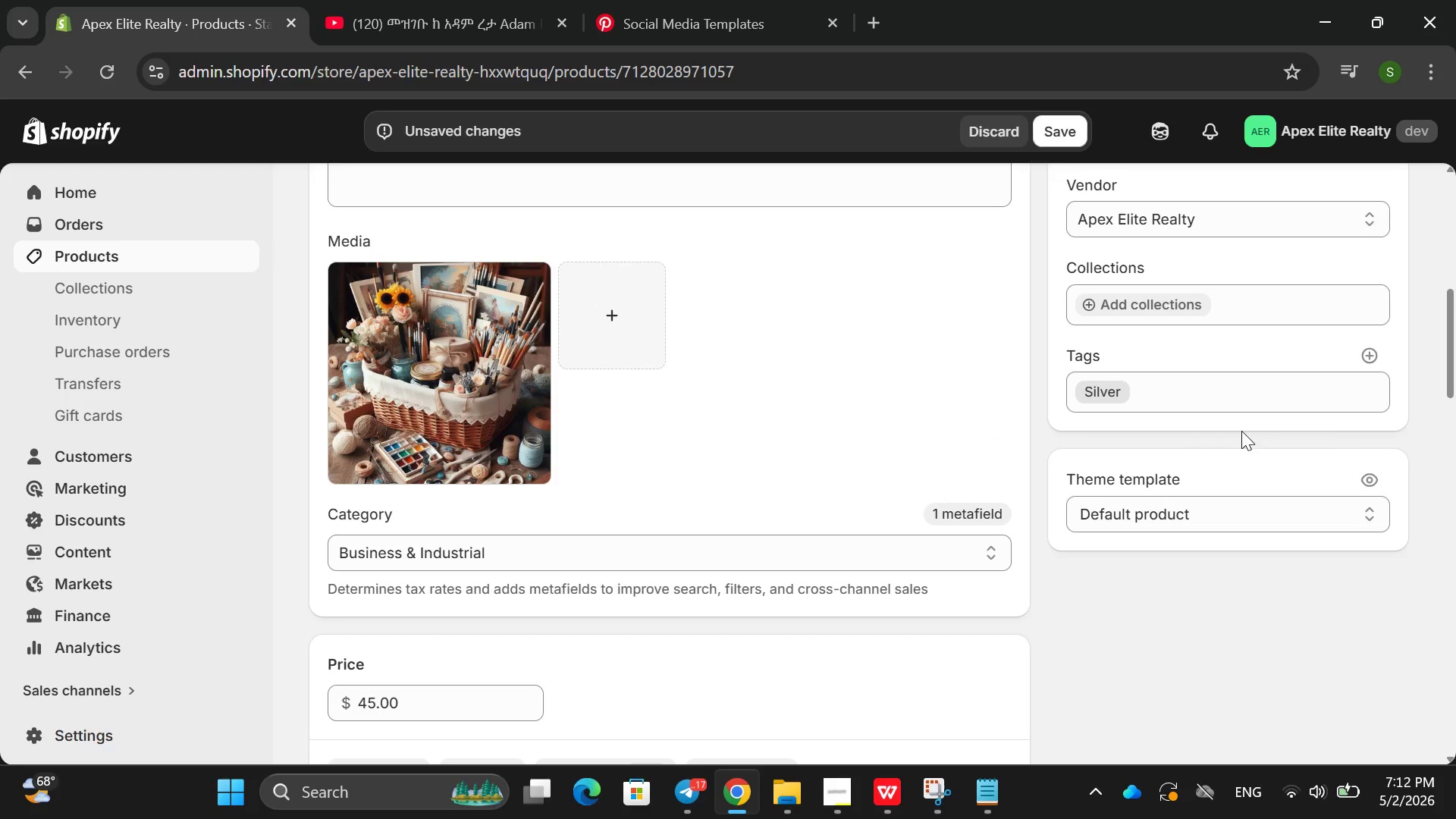 
left_click([1213, 406])
 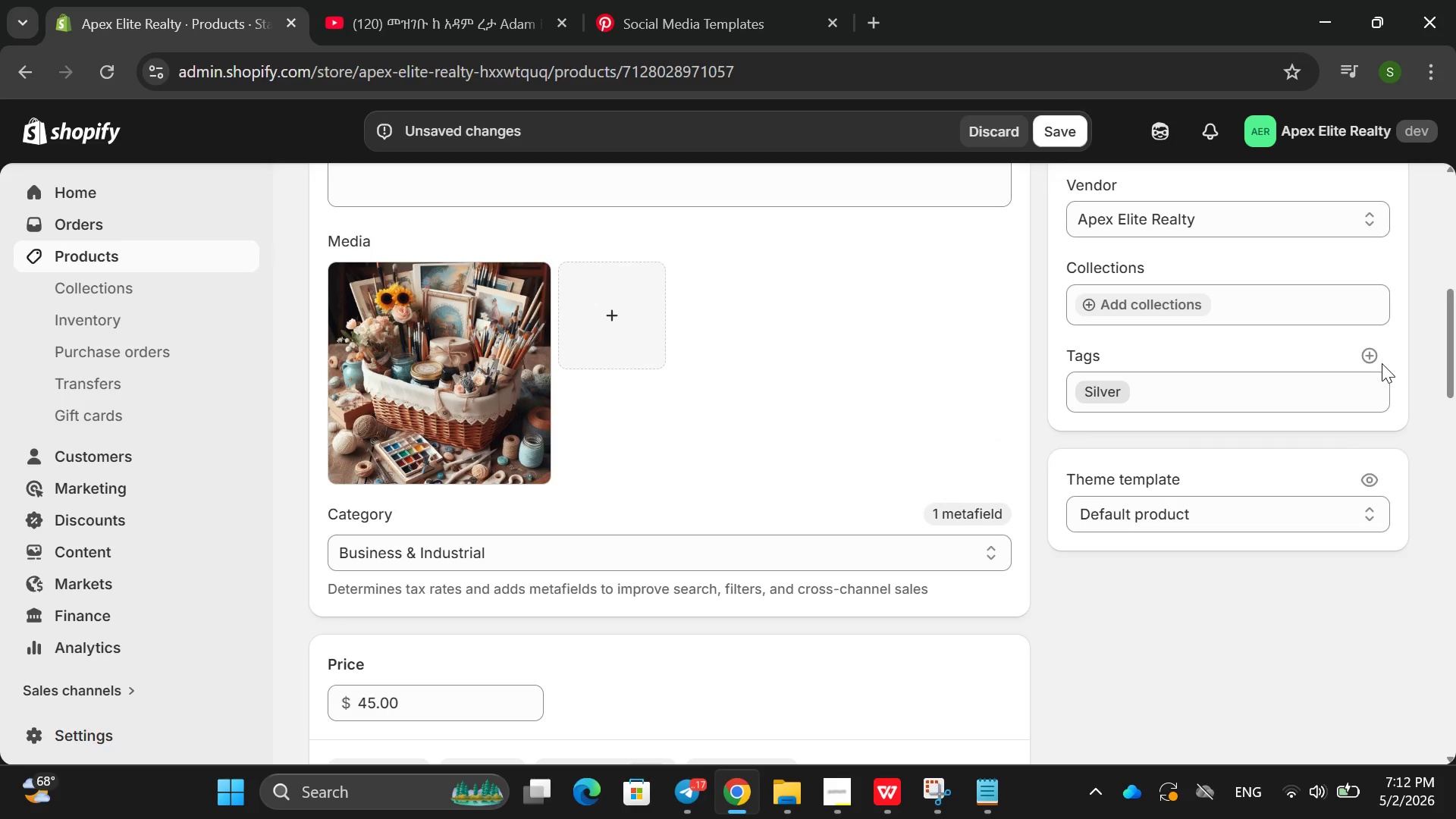 
left_click([1382, 363])
 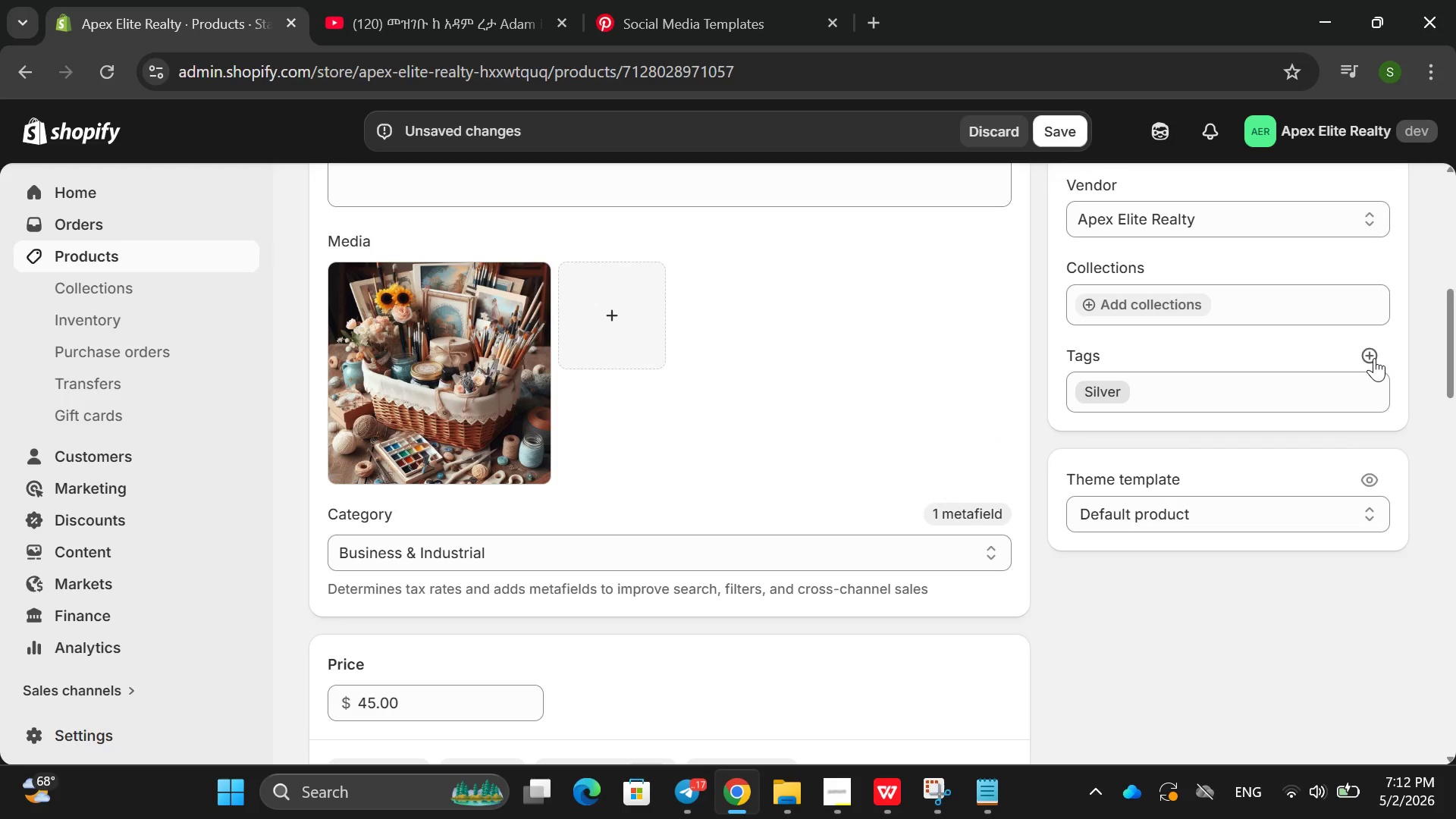 
left_click([1374, 358])
 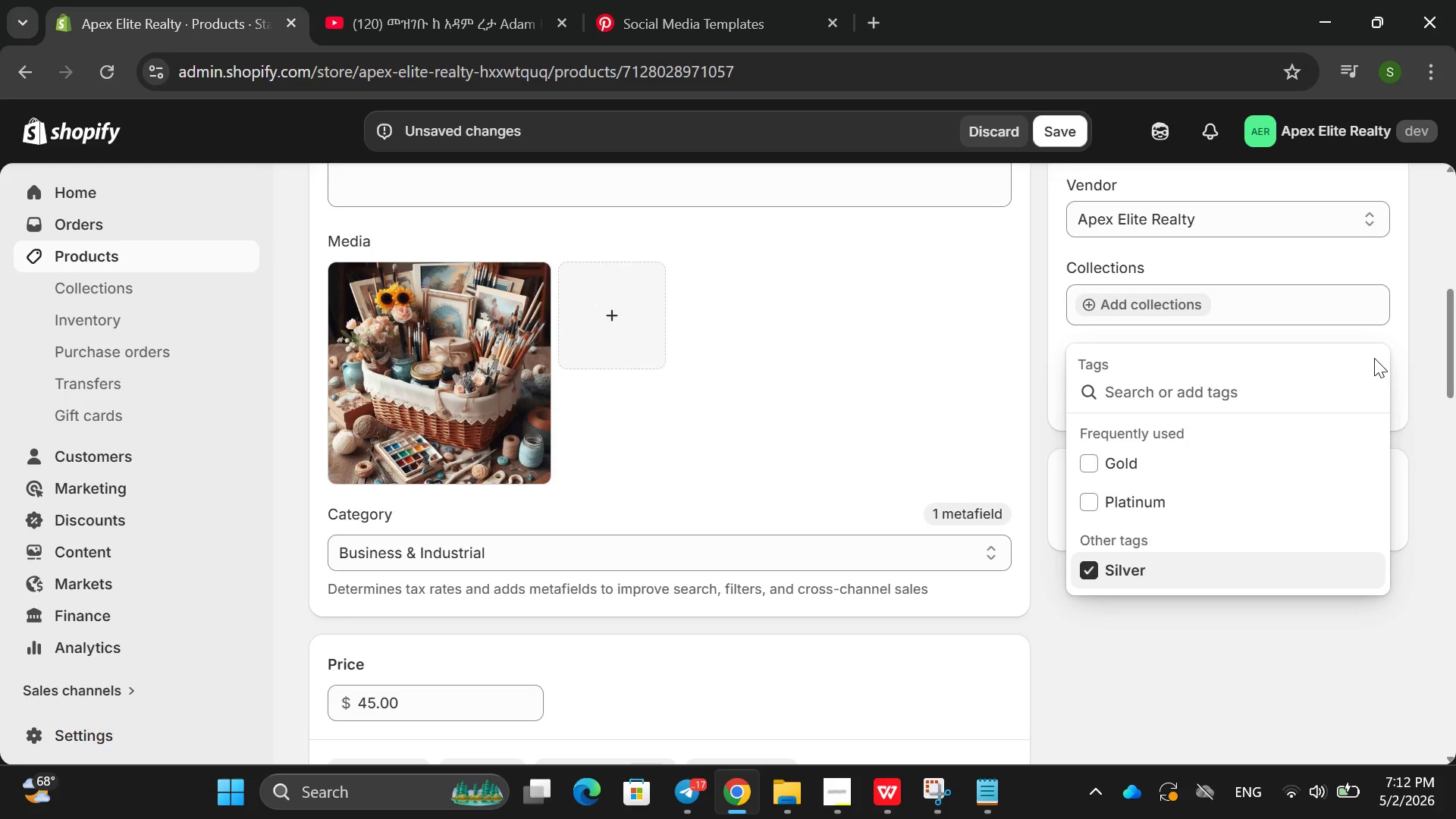 
type(openhouse )
key(Backspace)
type(, Signa)
key(Backspace)
key(Backspace)
key(Backspace)
key(Backspace)
key(Backspace)
key(Backspace)
type( signal)
key(Backspace)
type(ge m re)
key(Backspace)
key(Backspace)
key(Backspace)
key(Backspace)
key(Backspace)
type(, real s)
key(Backspace)
type(estate, )
key(Backspace)
key(Backspace)
type( n)
key(Backspace)
type( marketing, listing toold )
key(Backspace)
type(s)
key(Backspace)
key(Backspace)
type(s )
 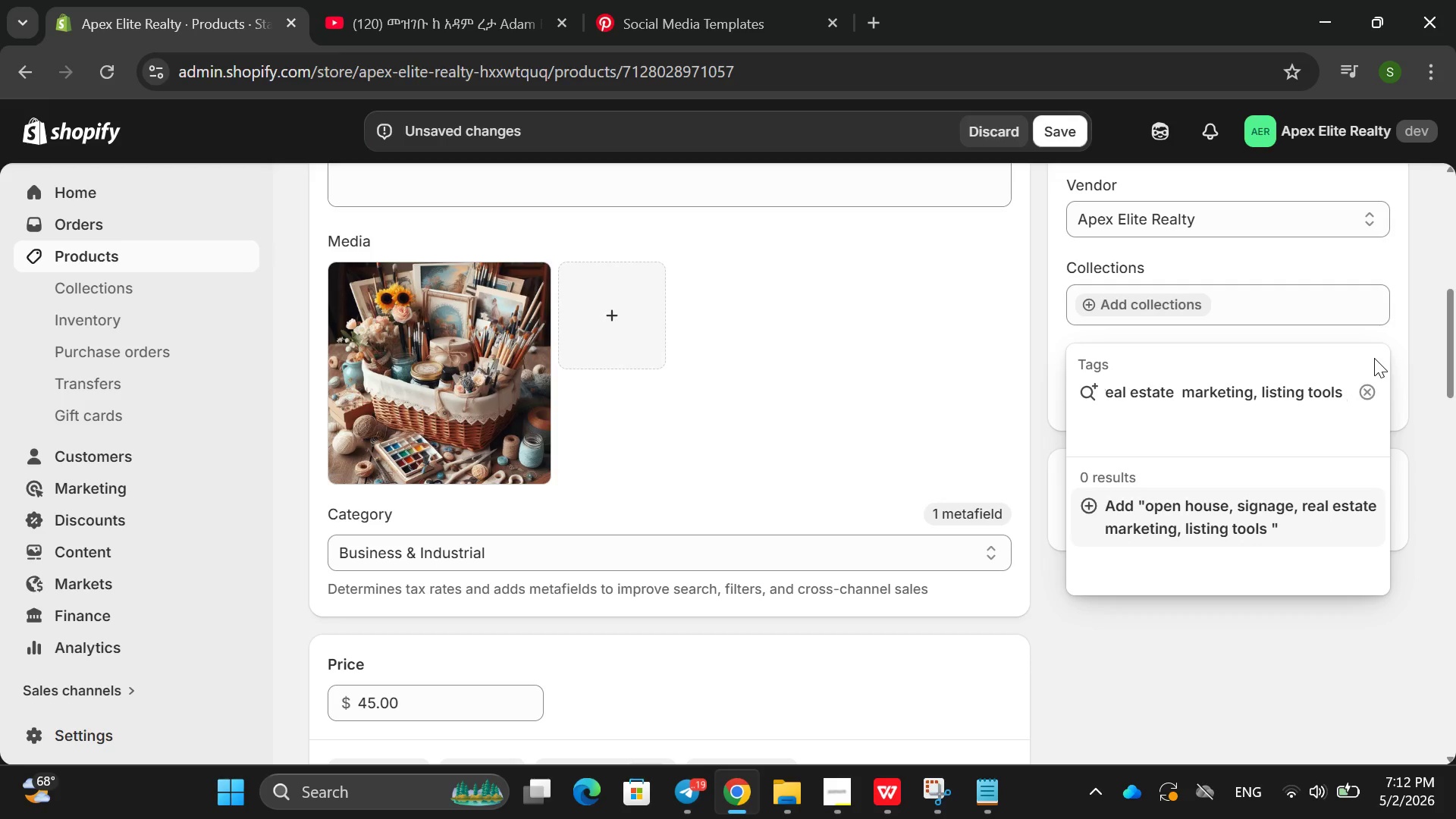 
wait(7.11)
 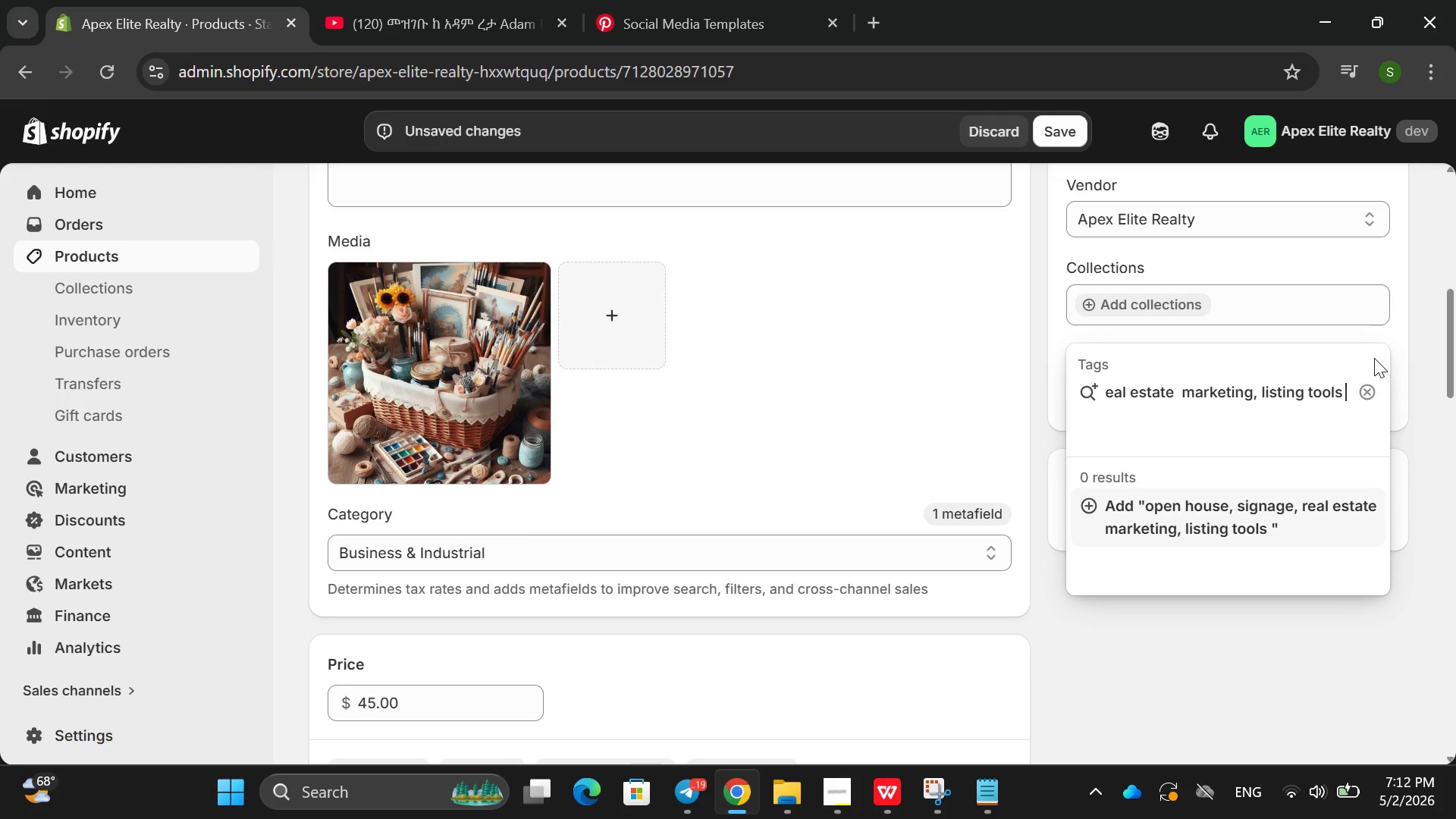 
key(Backspace)
type(, property markei)
key(Backspace)
type(ting )
key(Backspace)
type(, apx)
key(Backspace)
type(ex elite m si)
key(Backspace)
key(Backspace)
key(Backspace)
key(Backspace)
key(Backspace)
type(, signagr)
key(Backspace)
type(e kit)
 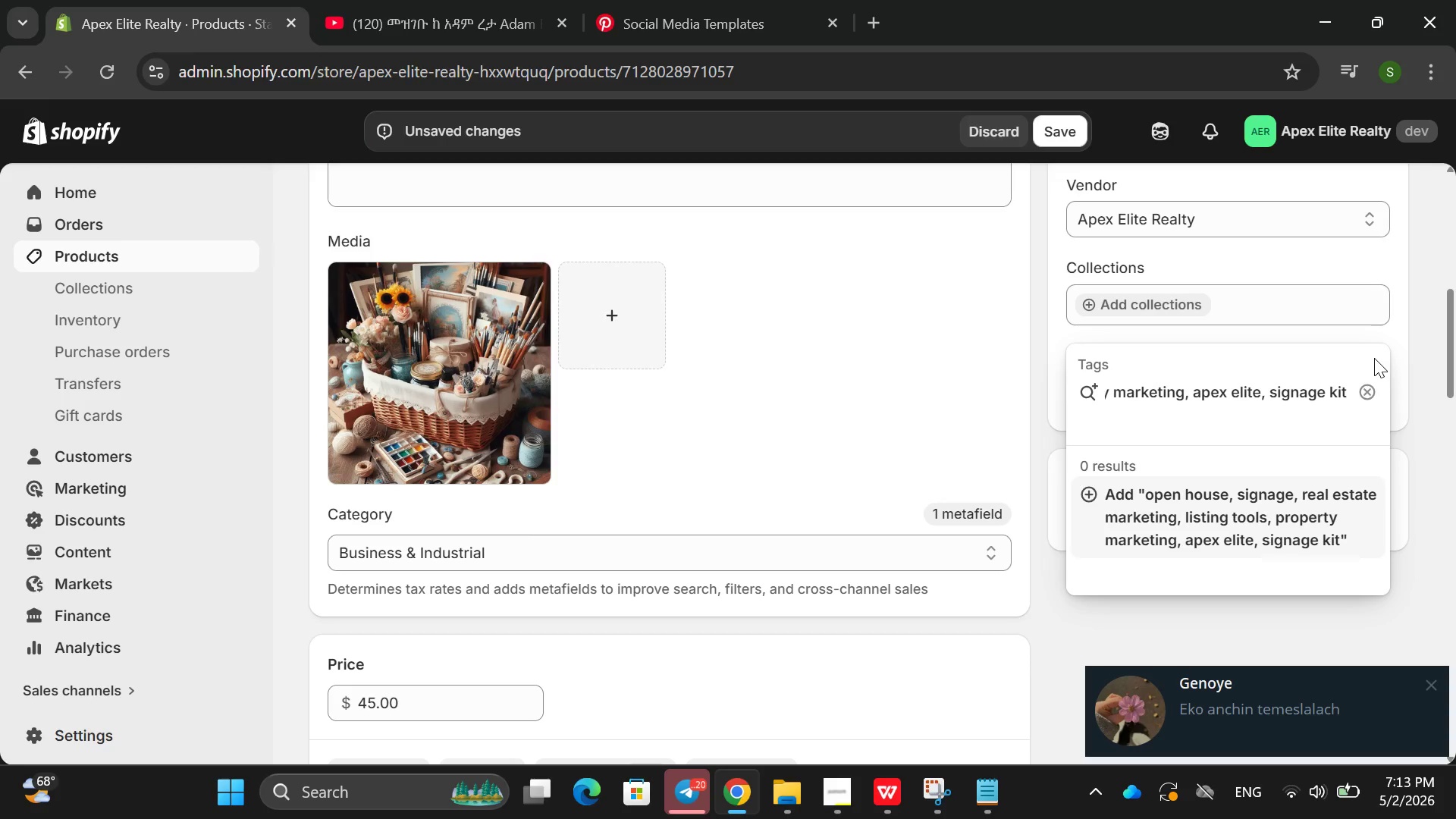 
key(Enter)
 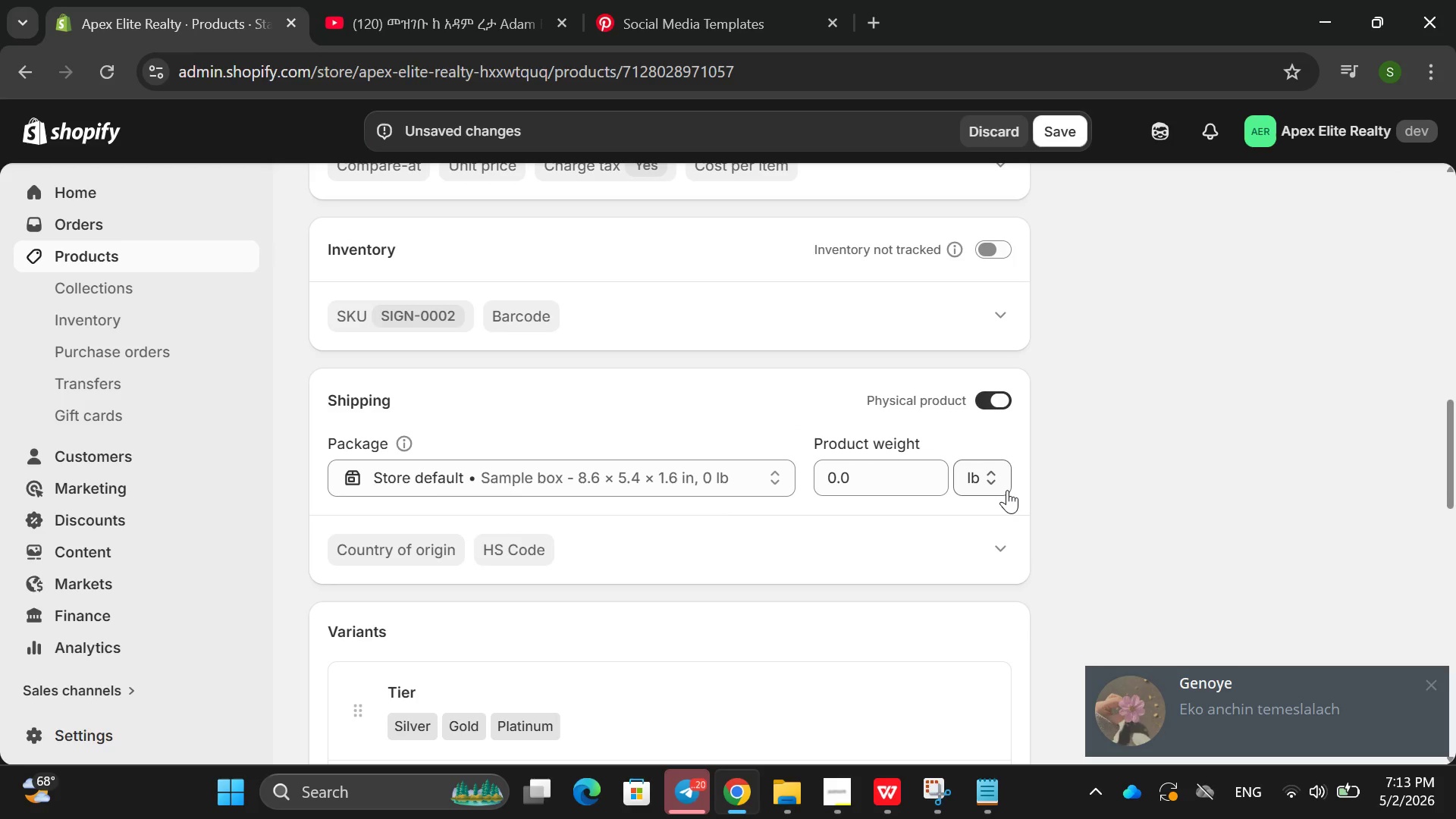 
wait(9.44)
 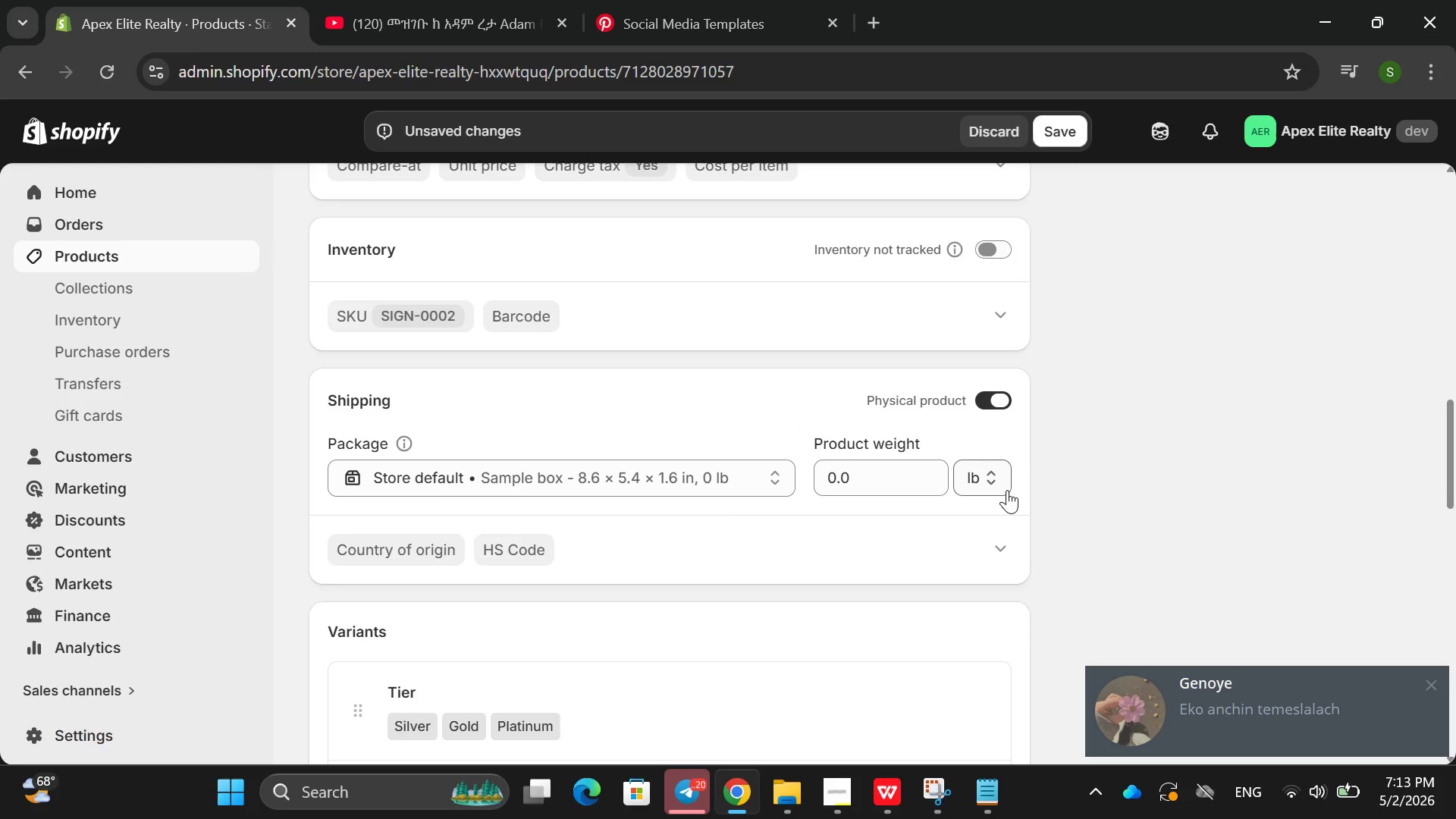 
left_click([1065, 136])
 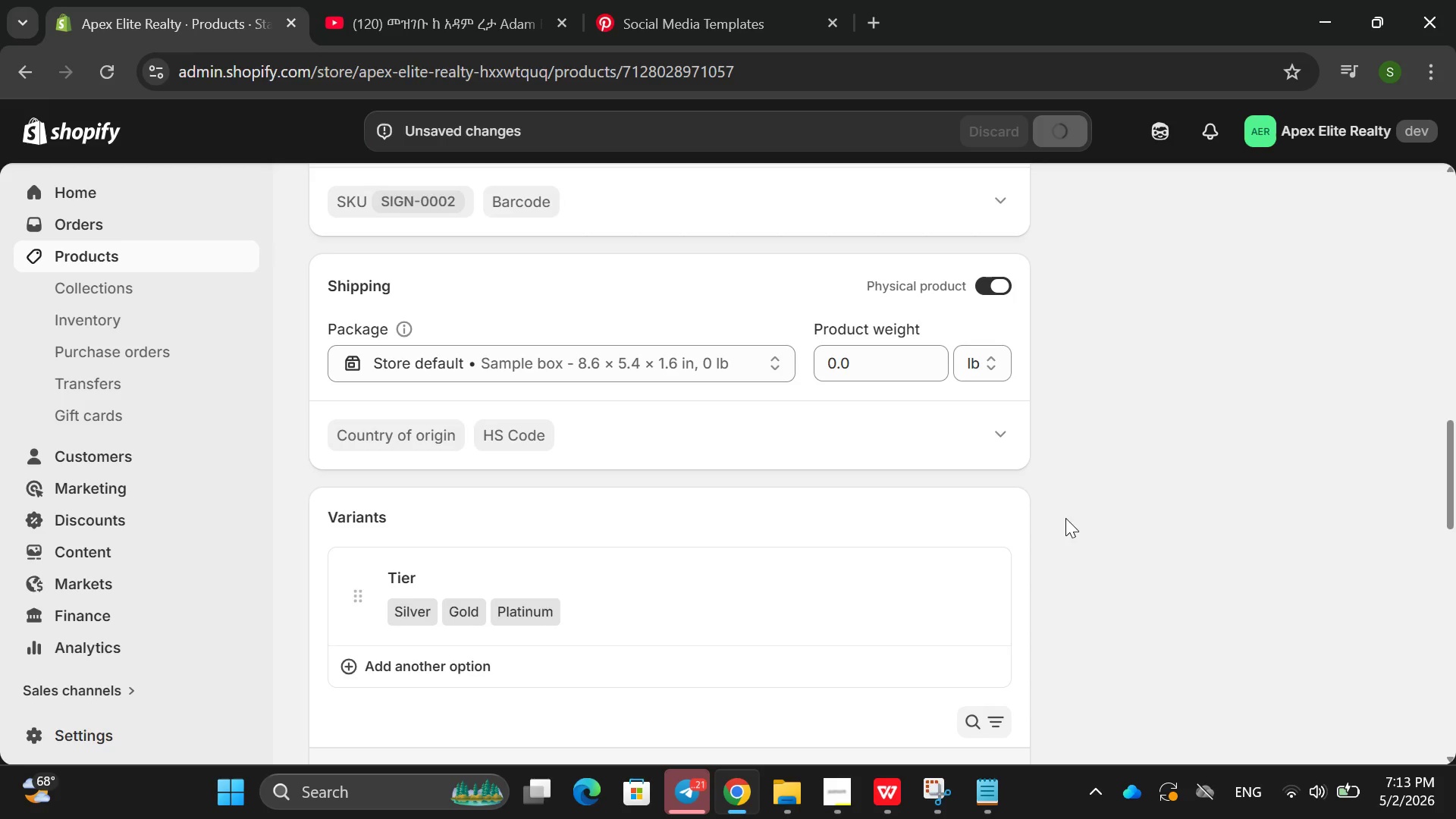 
wait(28.99)
 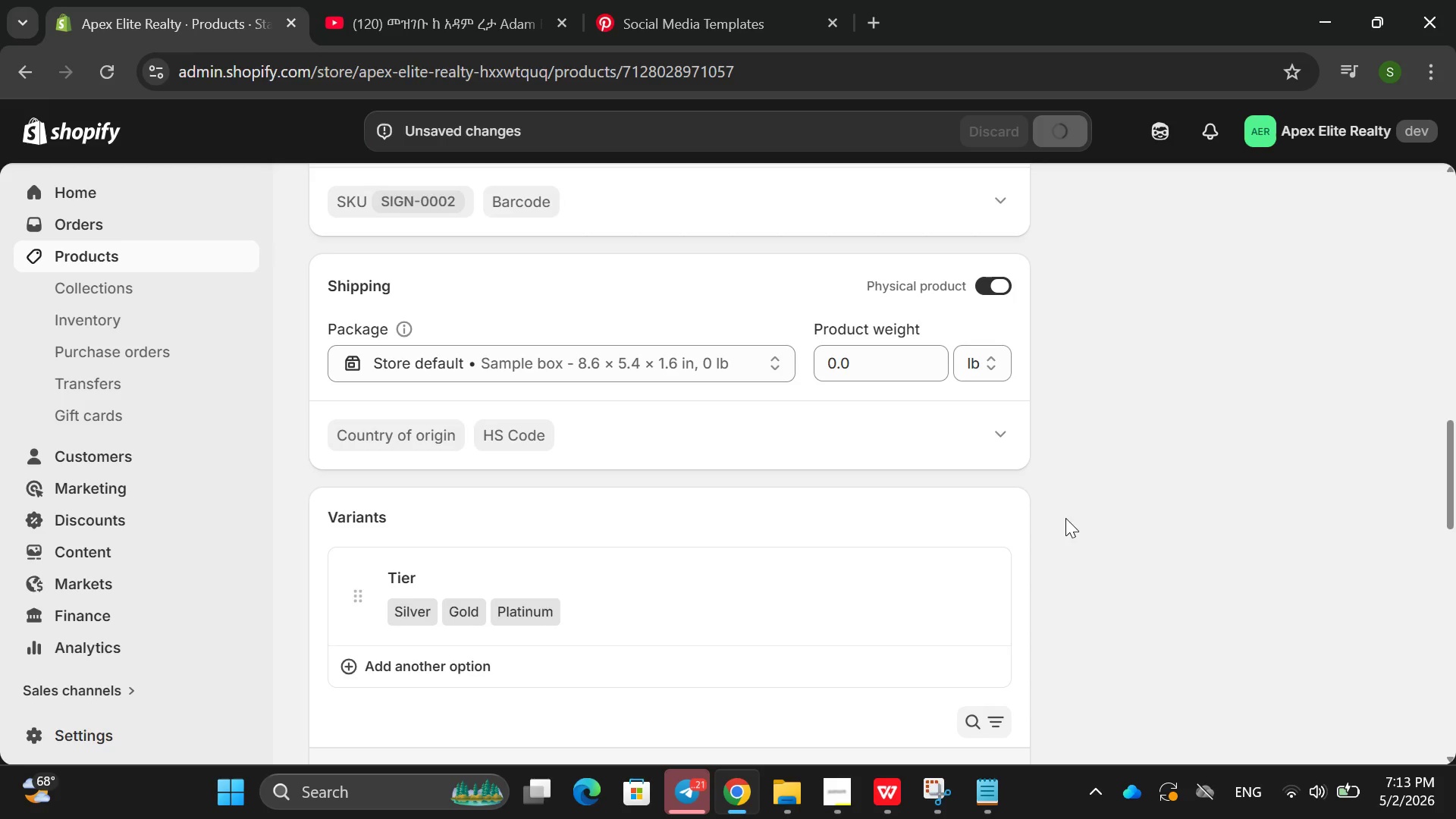 
left_click([557, 324])
 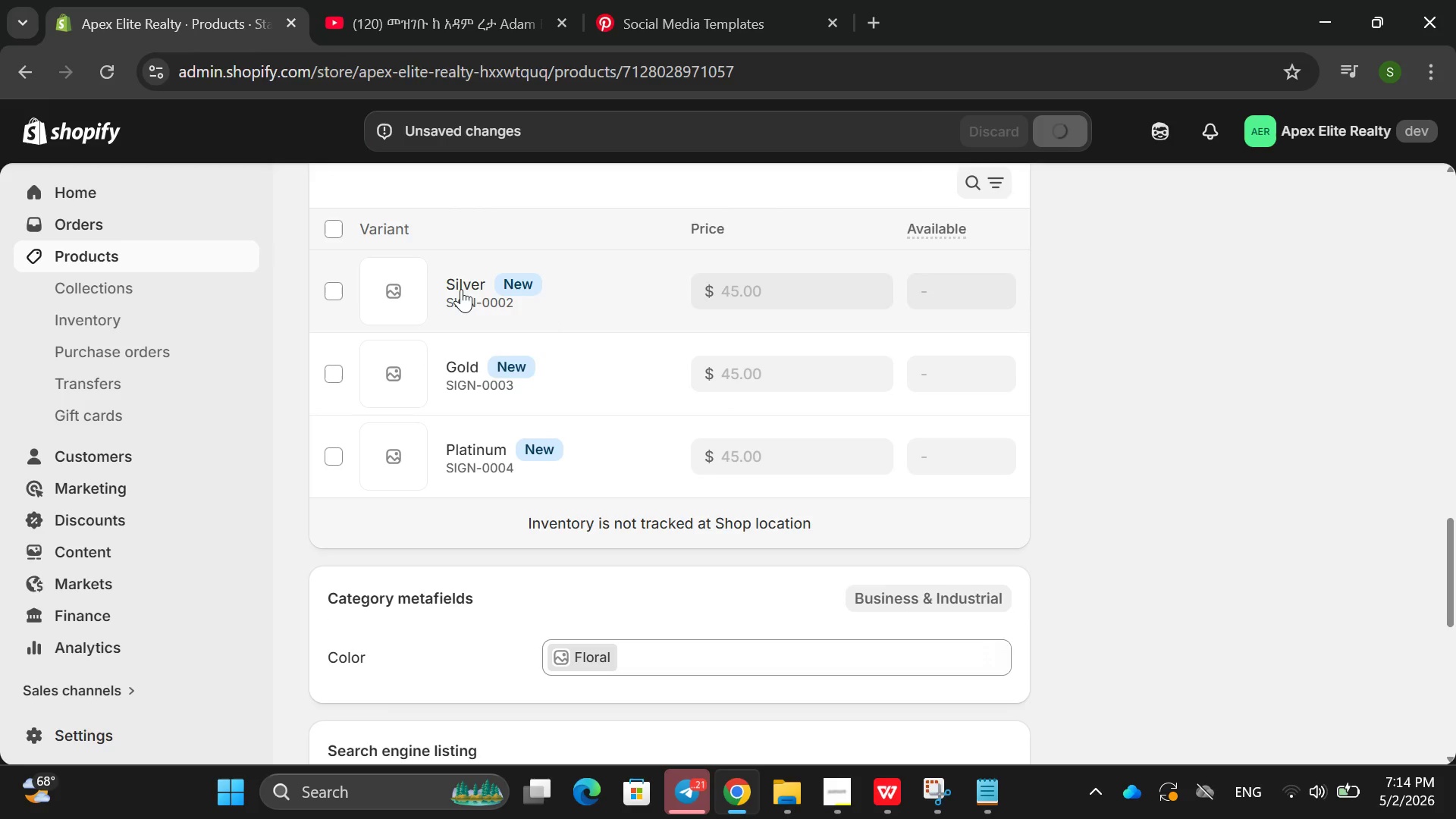 
left_click([461, 289])
 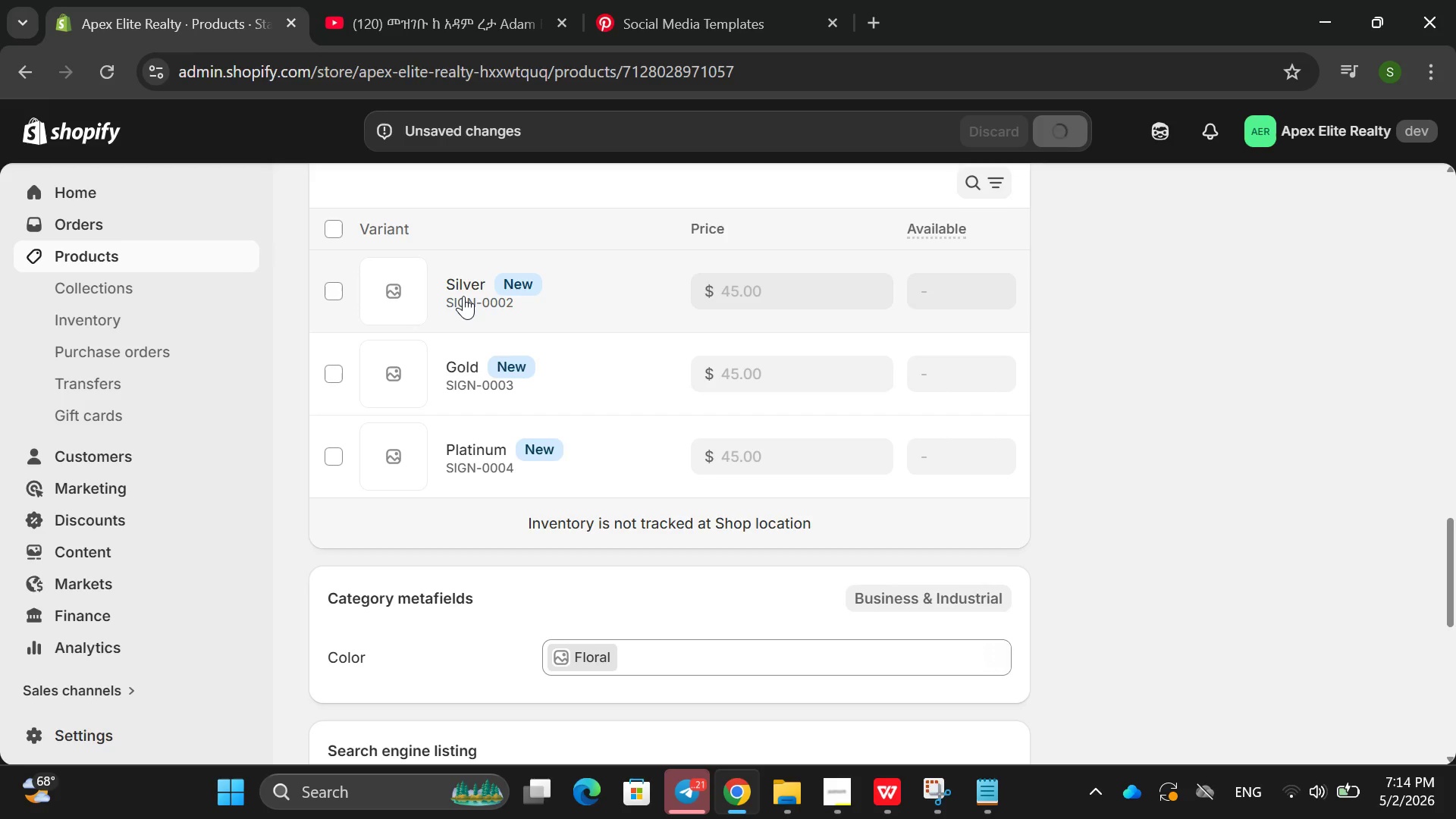 
left_click([463, 296])
 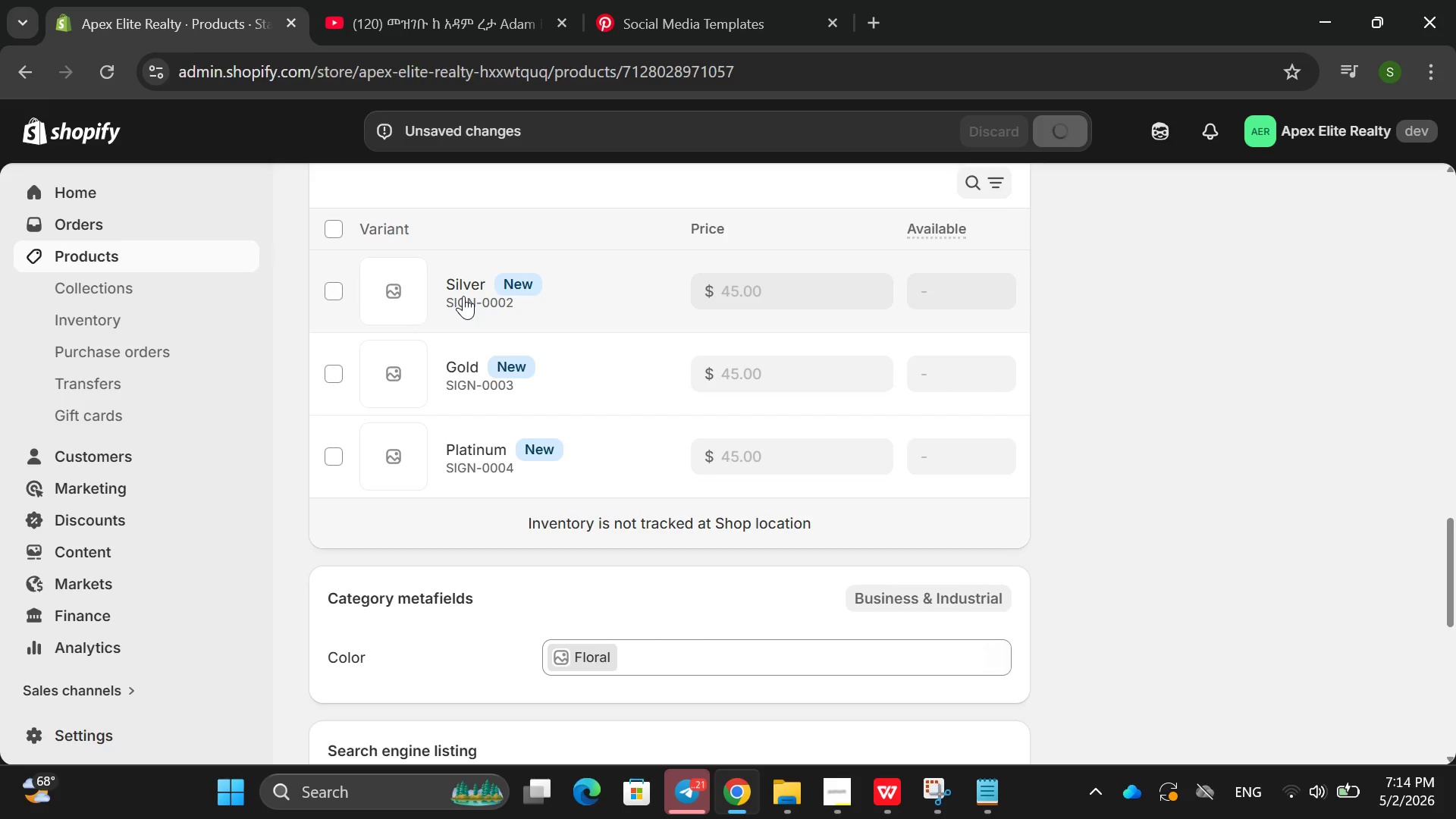 
wait(5.22)
 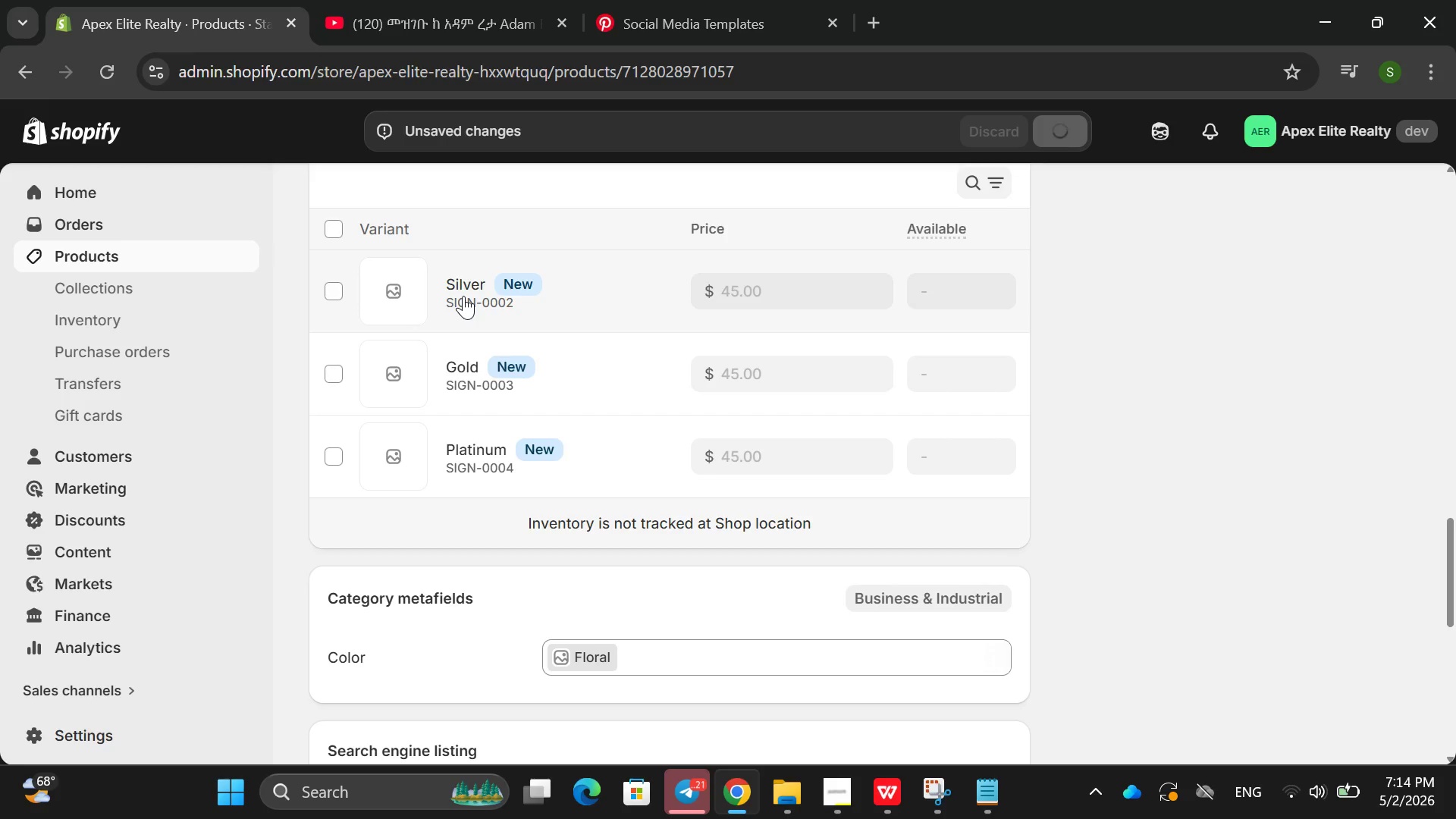 
left_click([852, 801])